 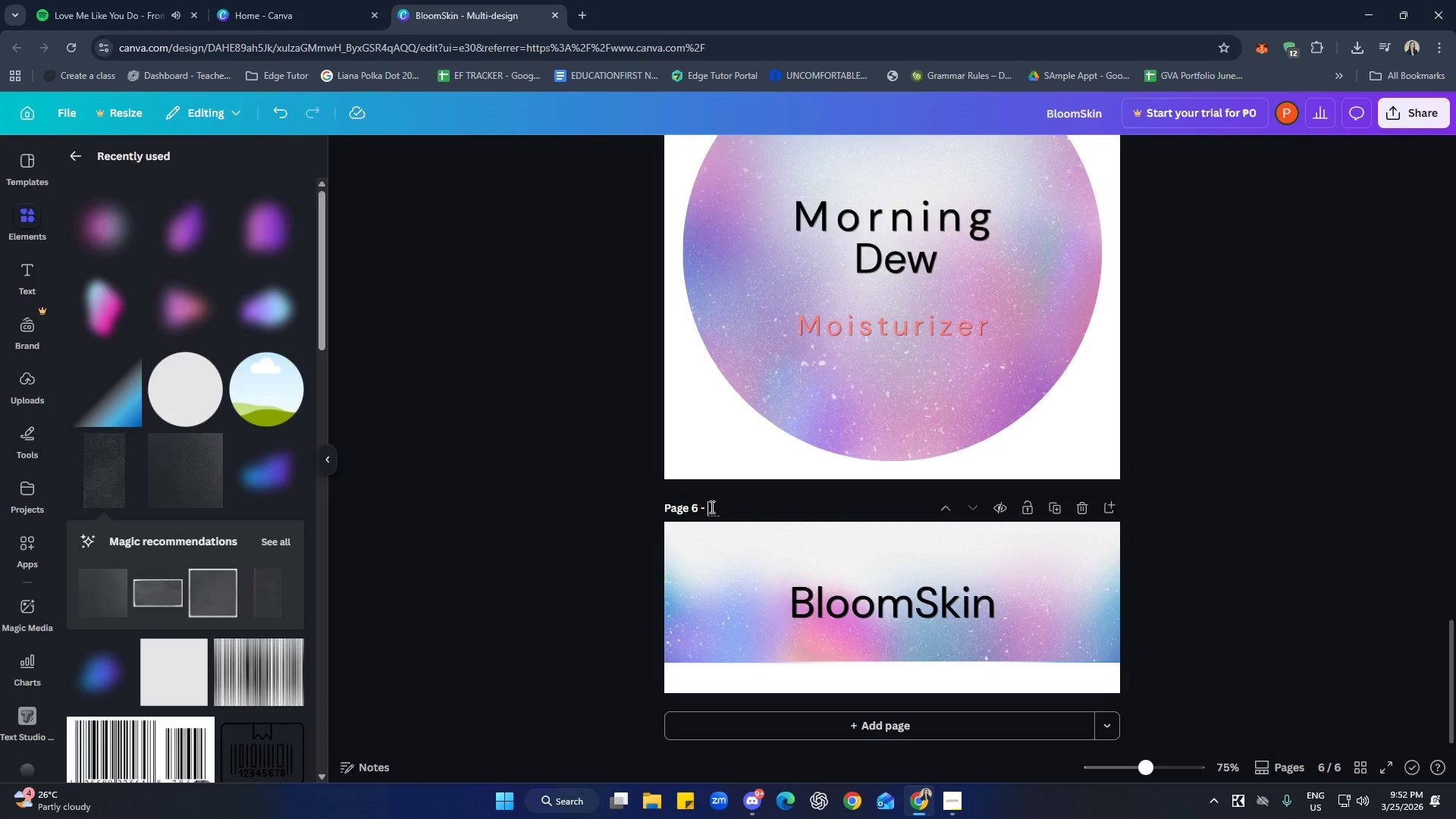 
key(Control+ControlLeft)
 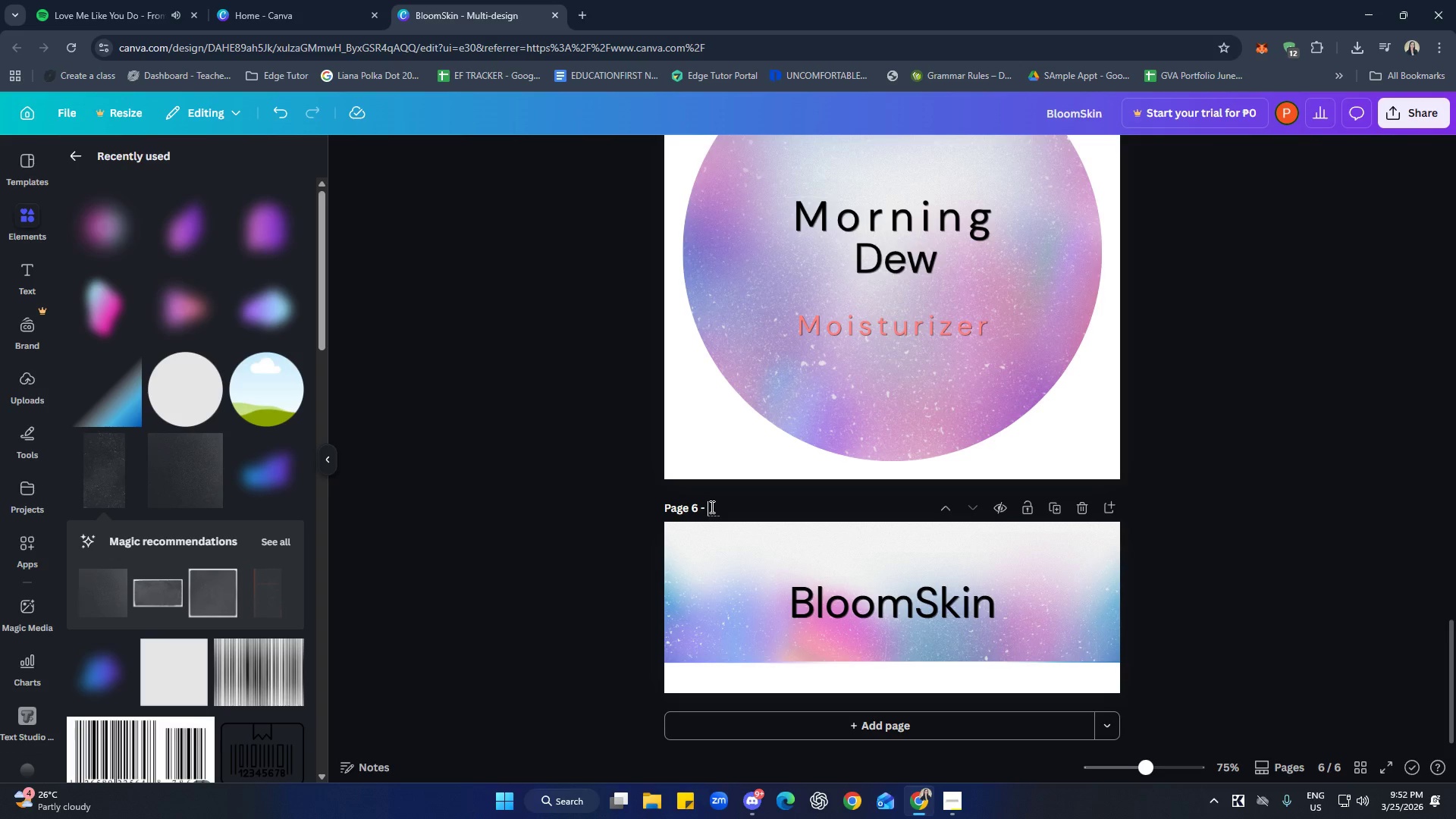 
key(Control+V)
 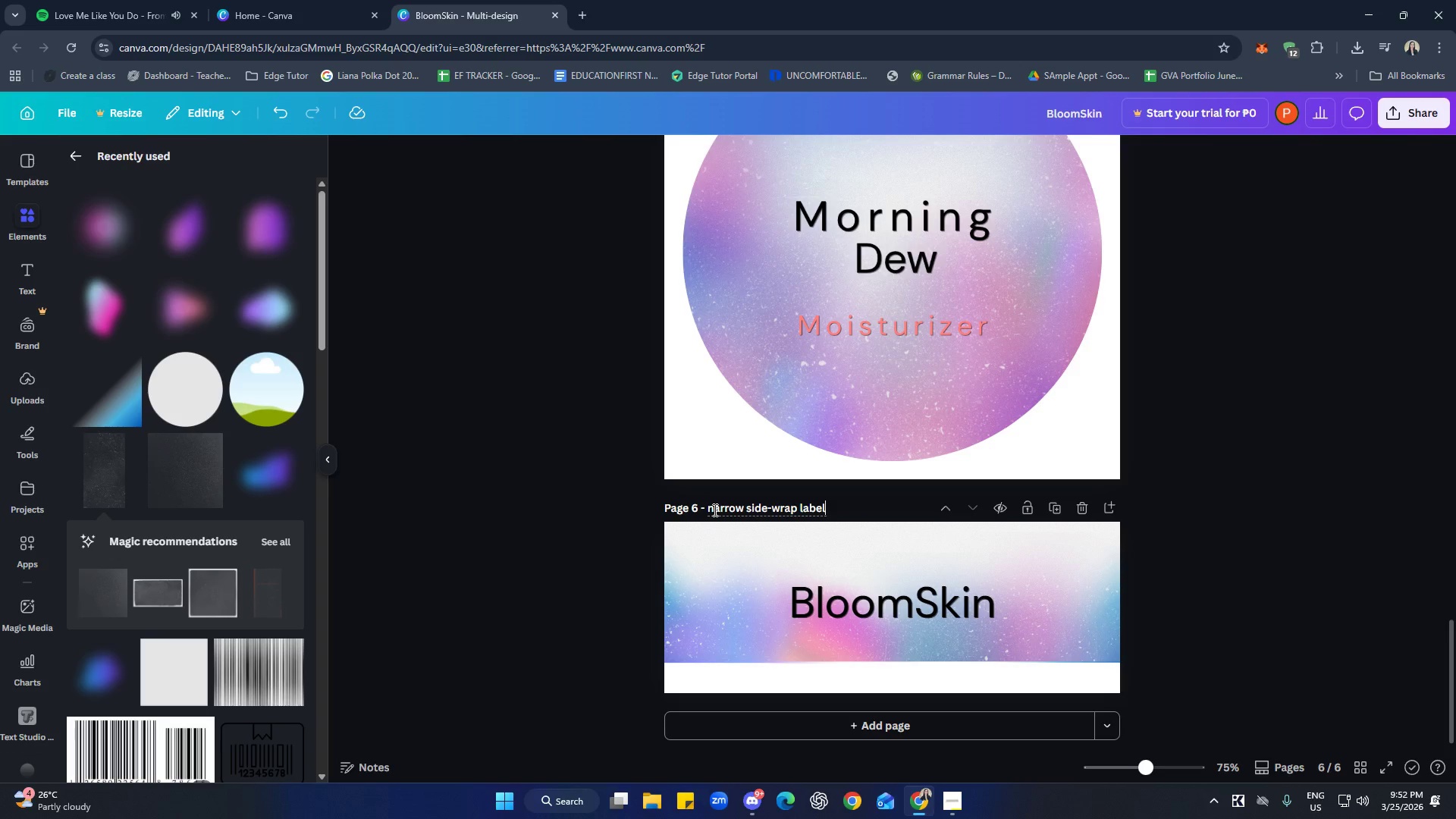 
left_click([713, 510])
 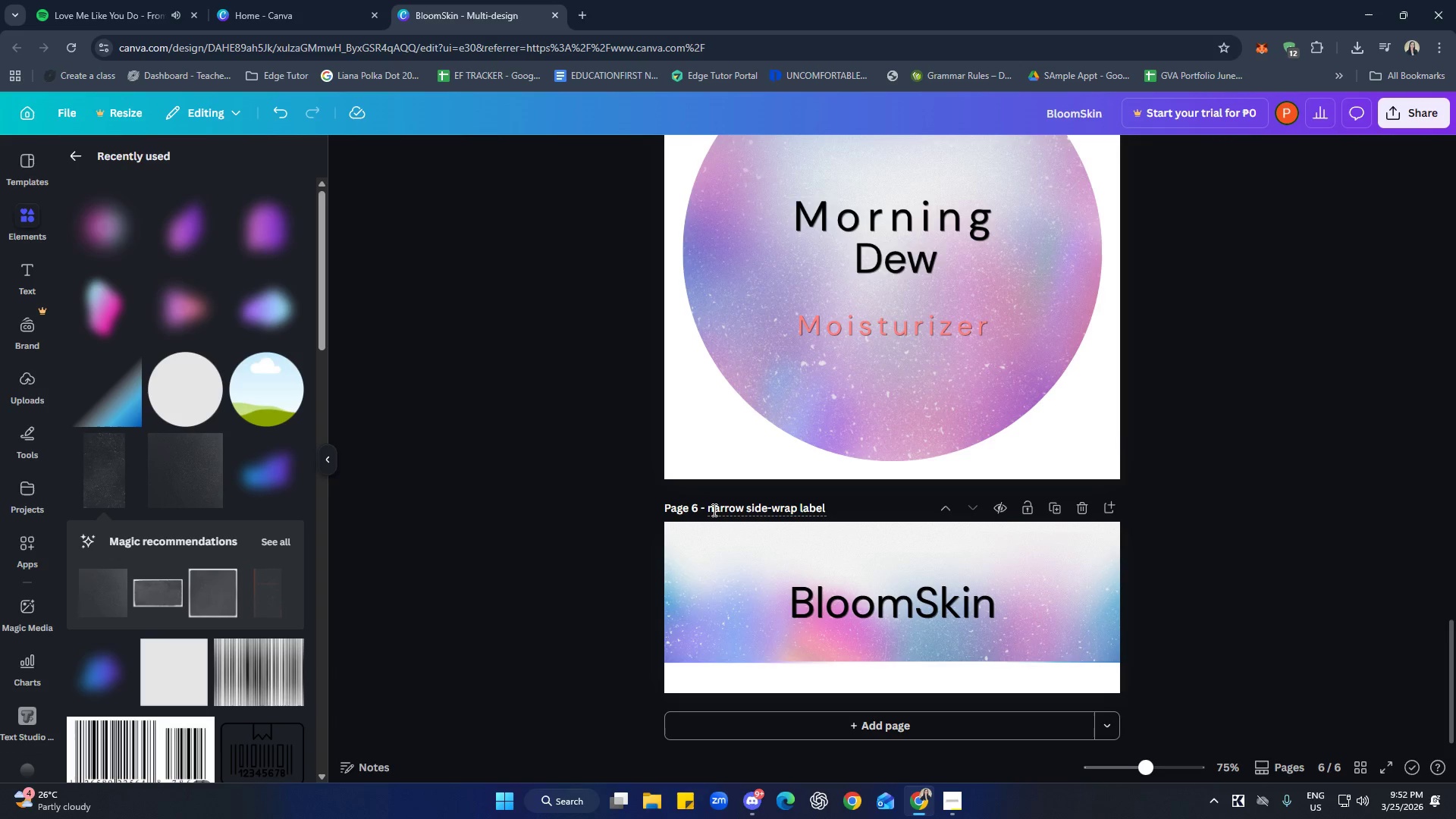 
key(Backspace)
 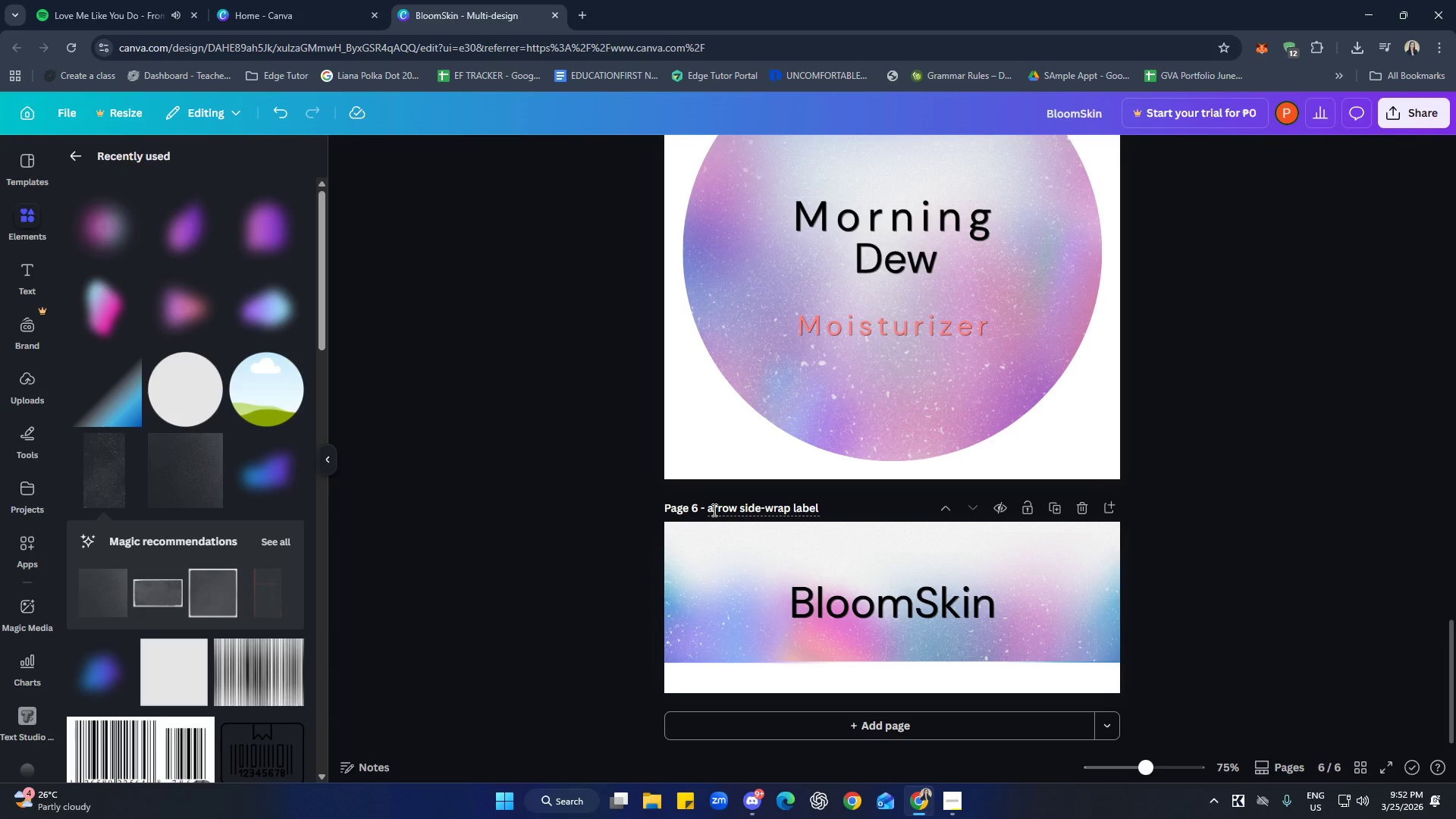 
key(Shift+ShiftLeft)
 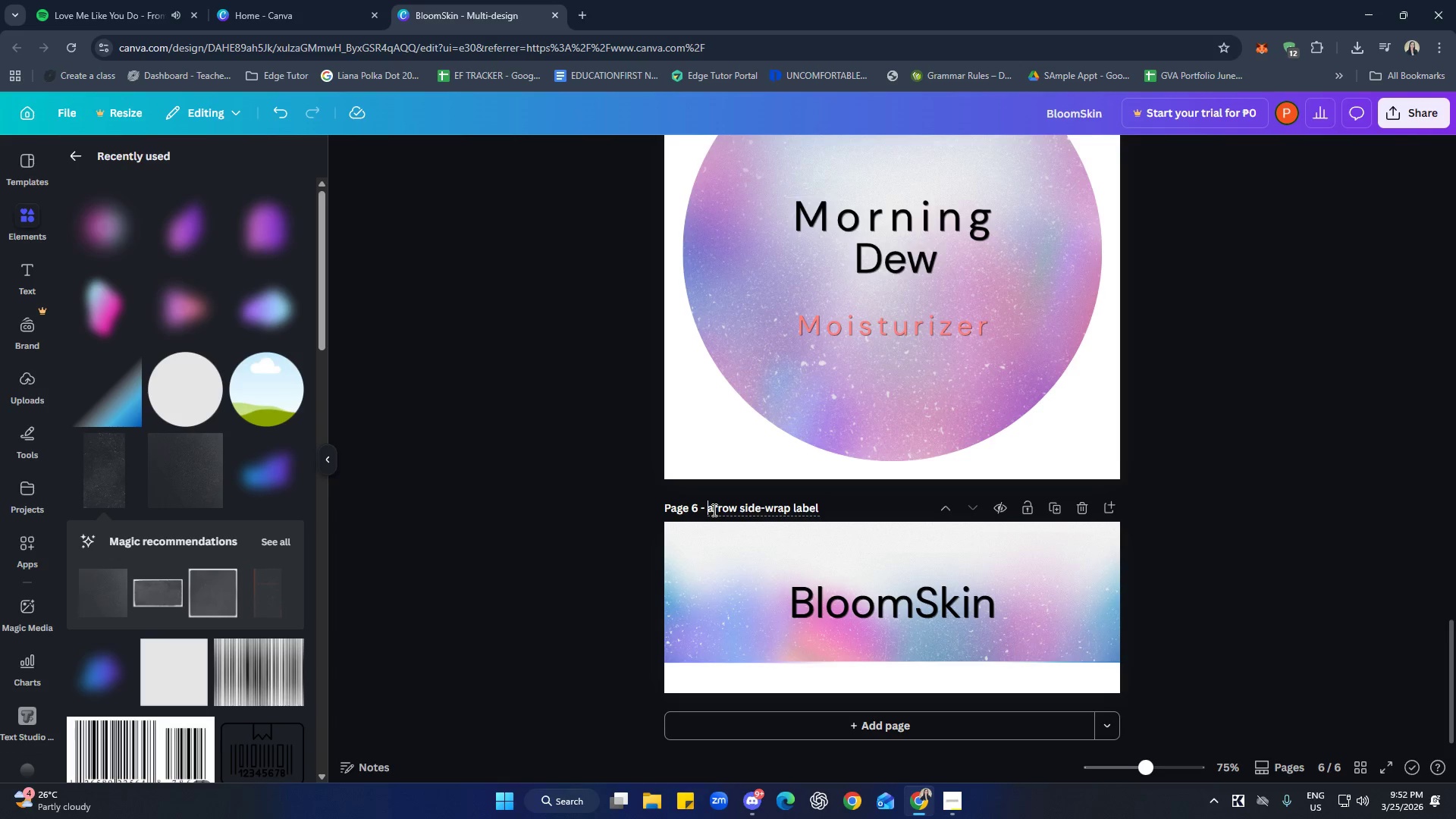 
key(Shift+N)
 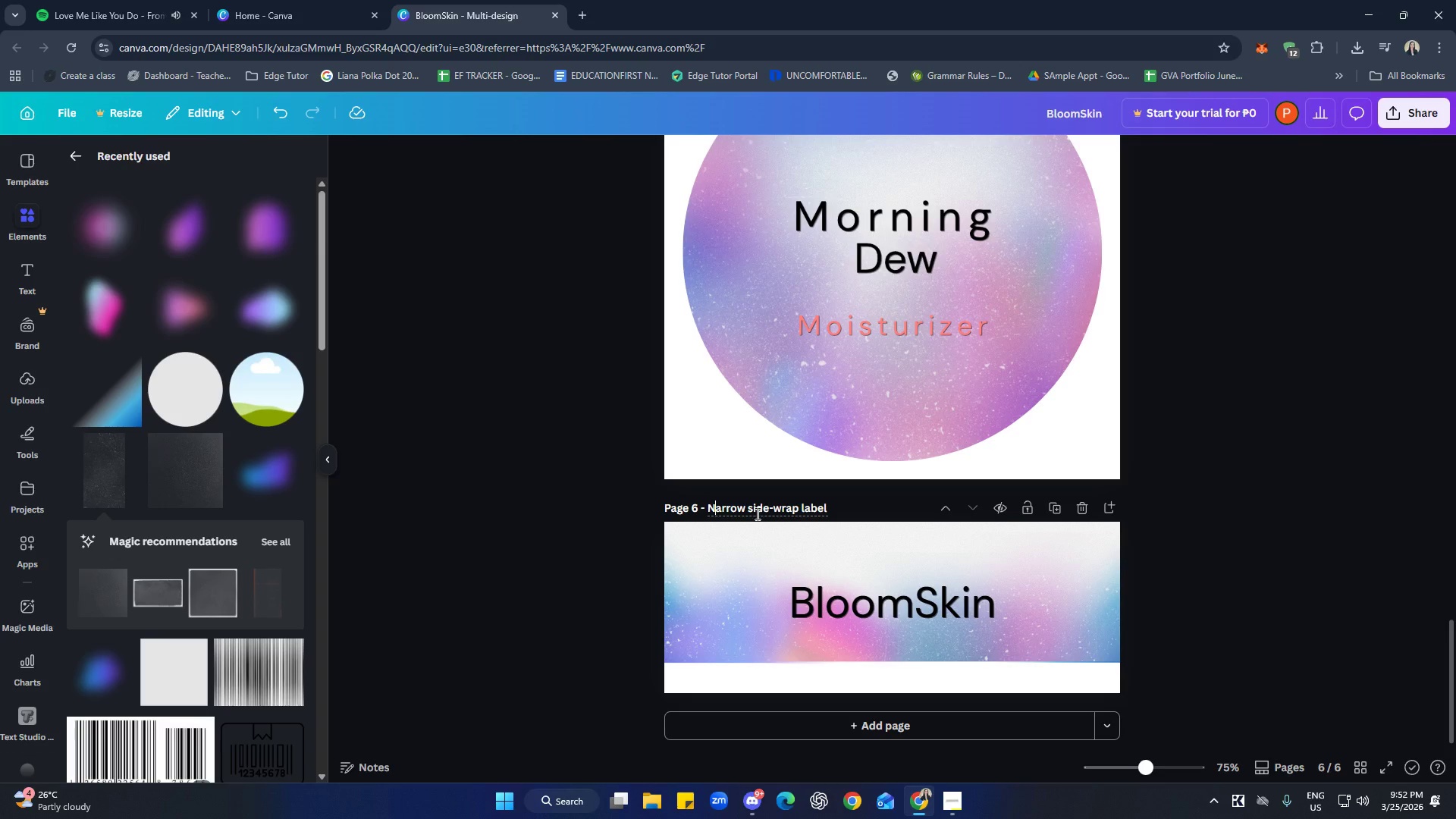 
left_click([754, 510])
 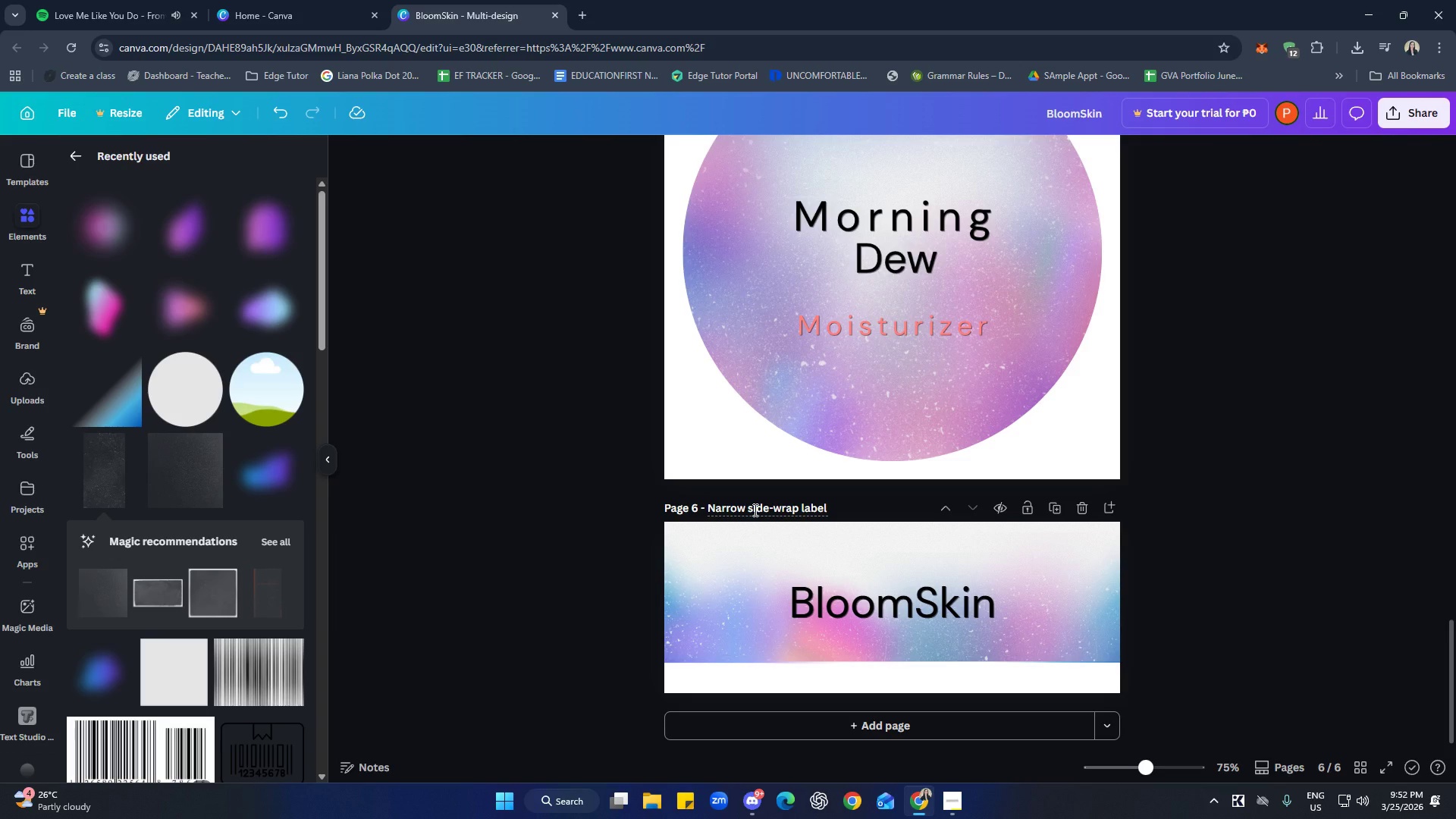 
key(Backspace)
 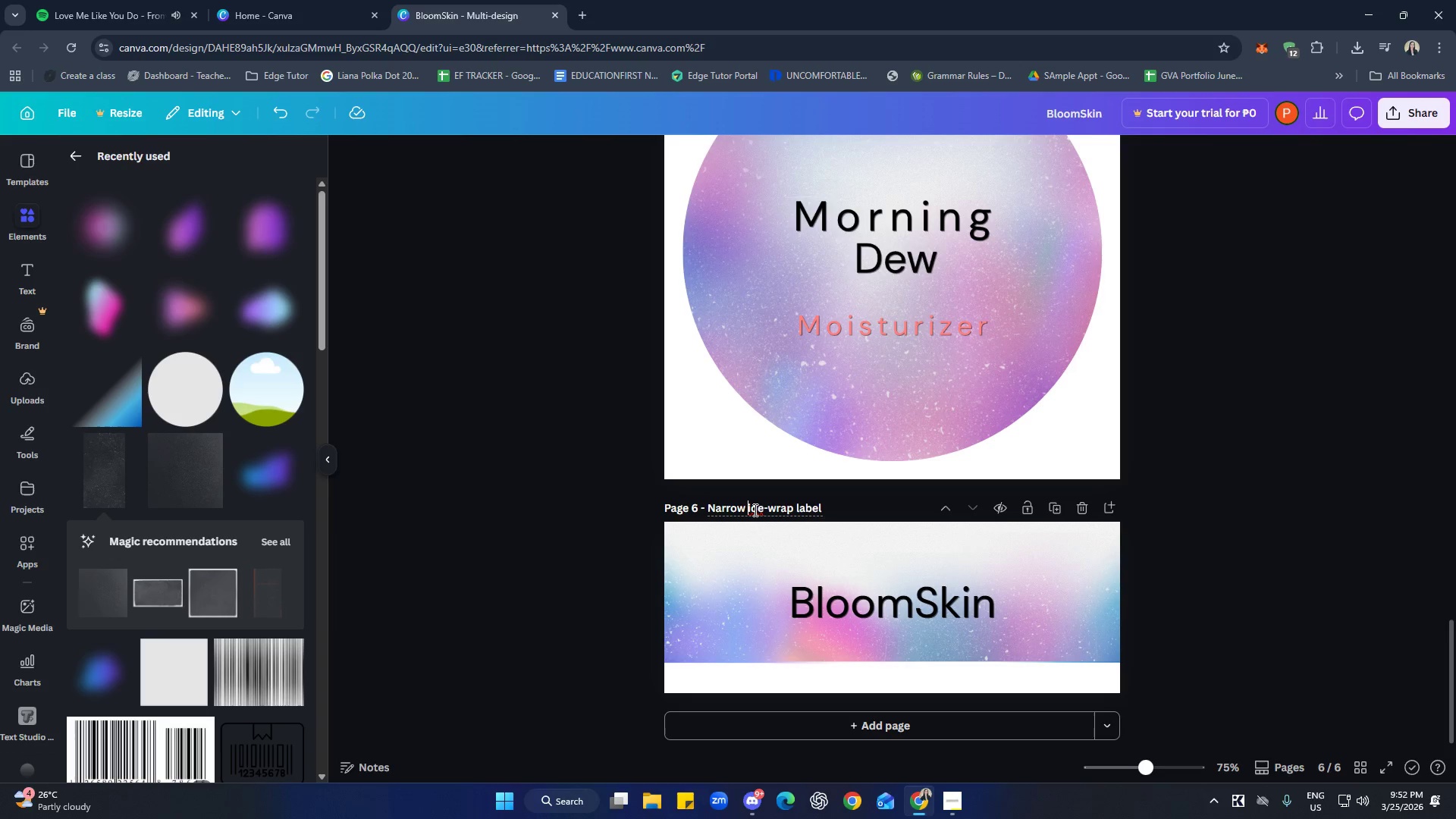 
key(Shift+ShiftLeft)
 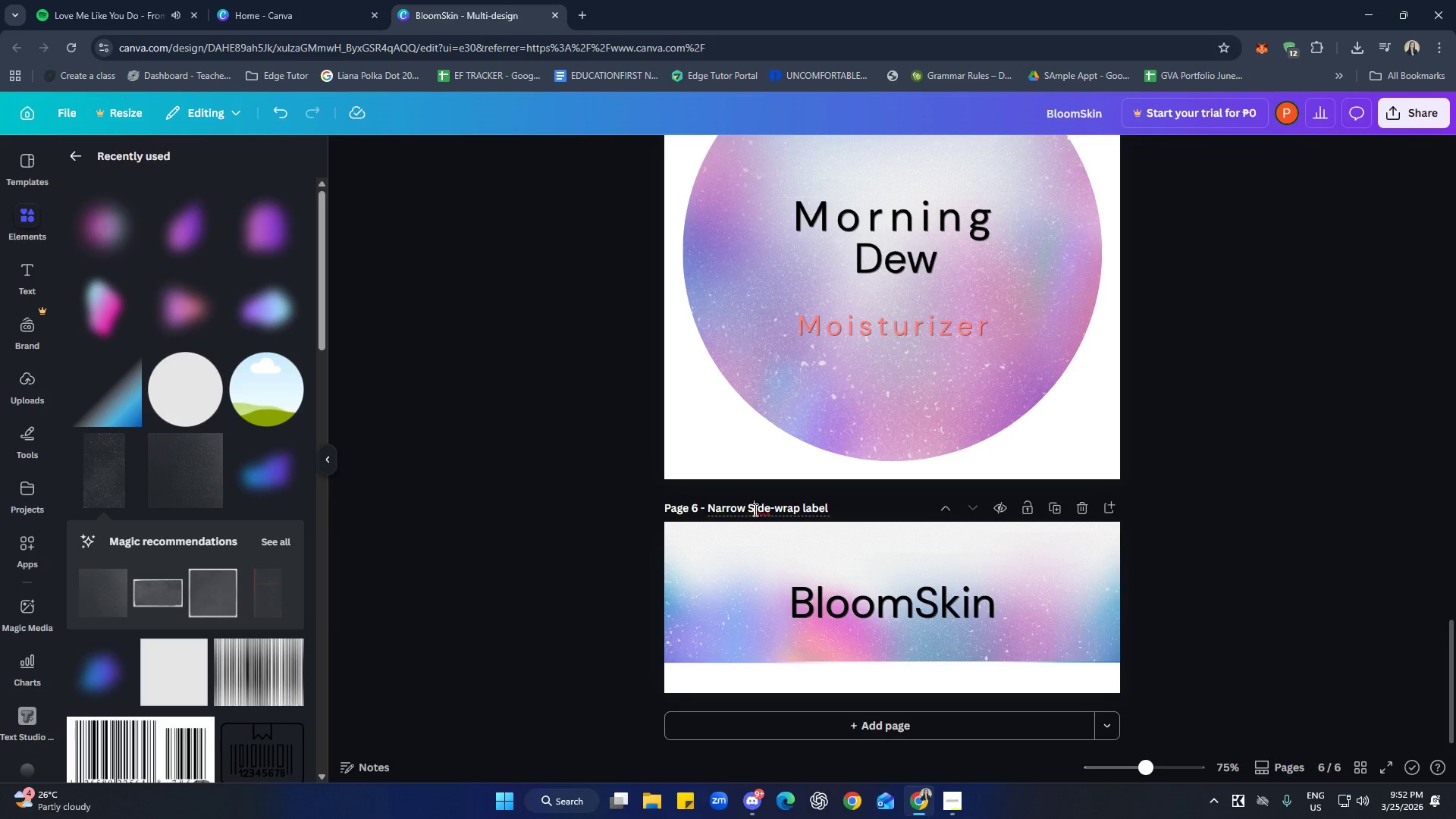 
key(Shift+S)
 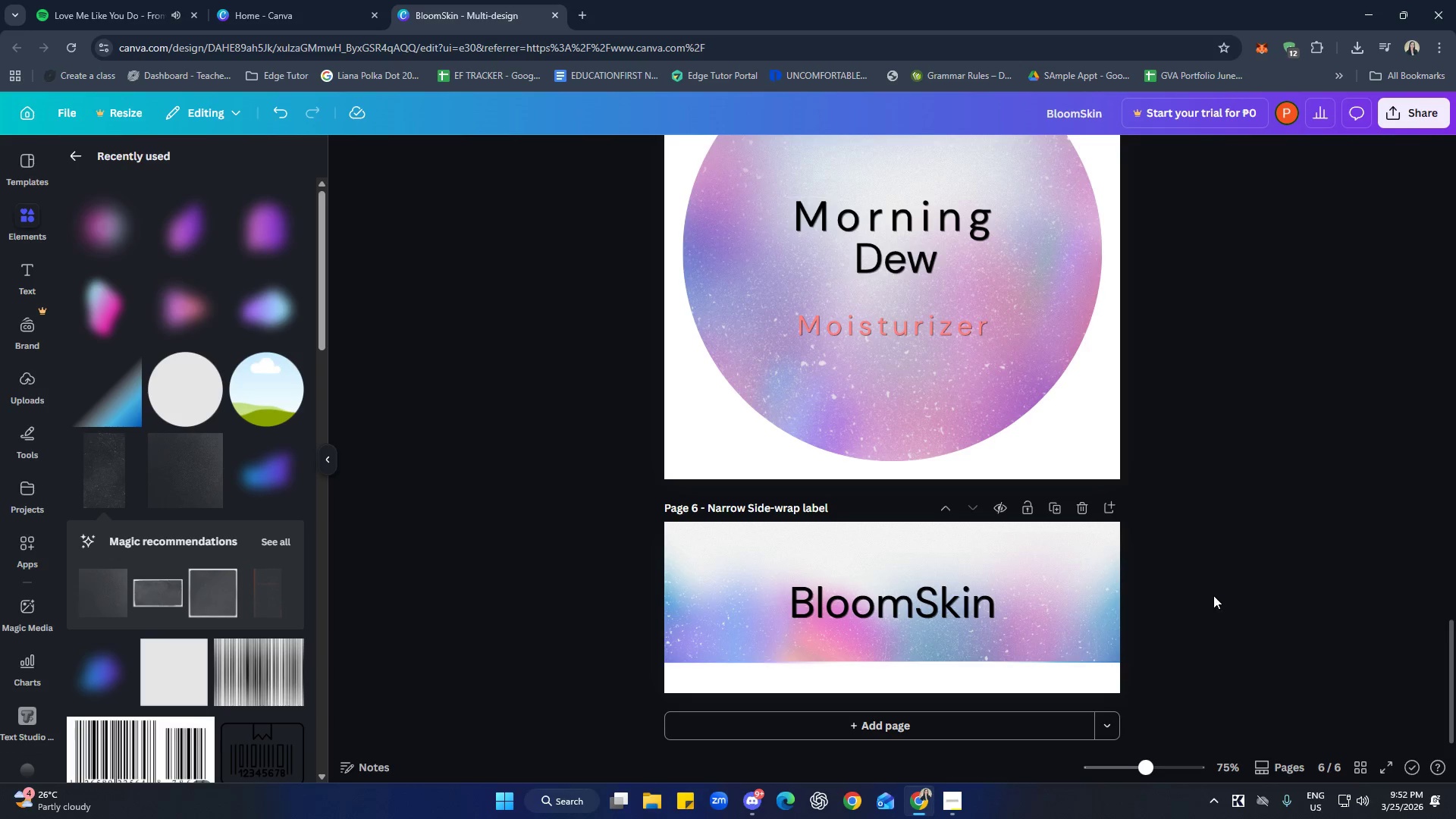 
scroll: coordinate [1342, 634], scroll_direction: up, amount: 10.0
 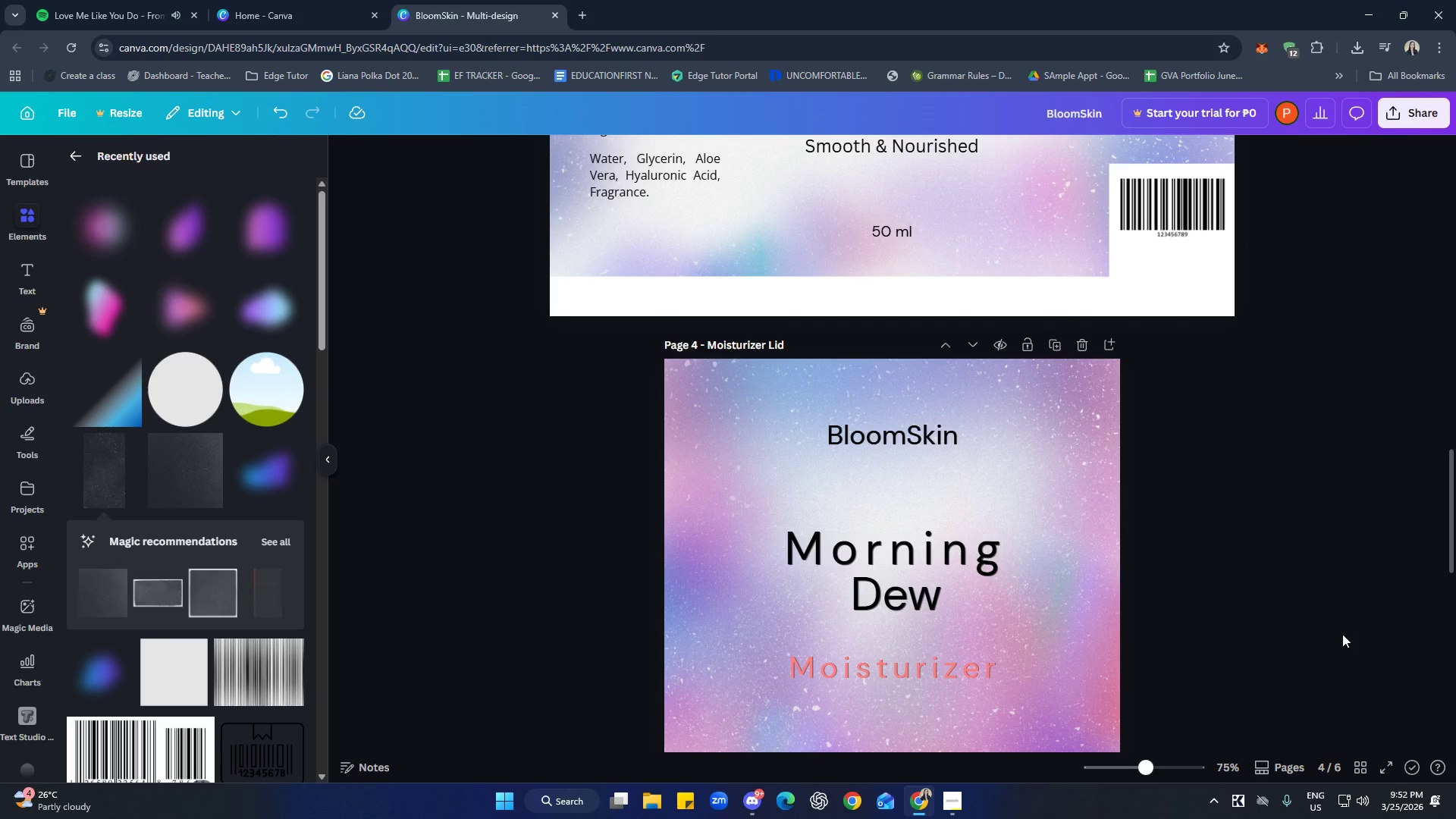 
scroll: coordinate [1342, 632], scroll_direction: down, amount: 7.0
 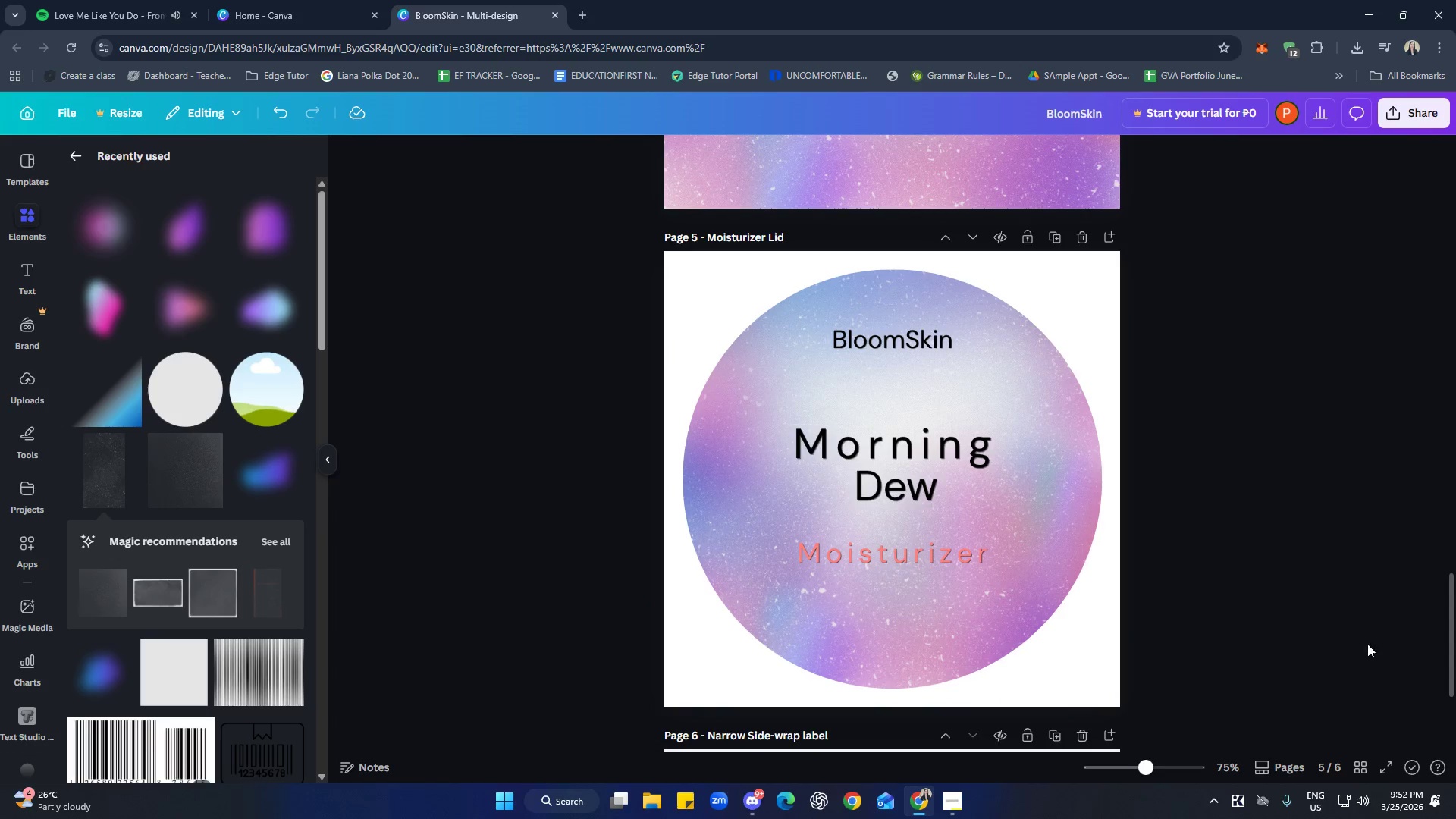 
scroll: coordinate [1368, 642], scroll_direction: up, amount: 35.0
 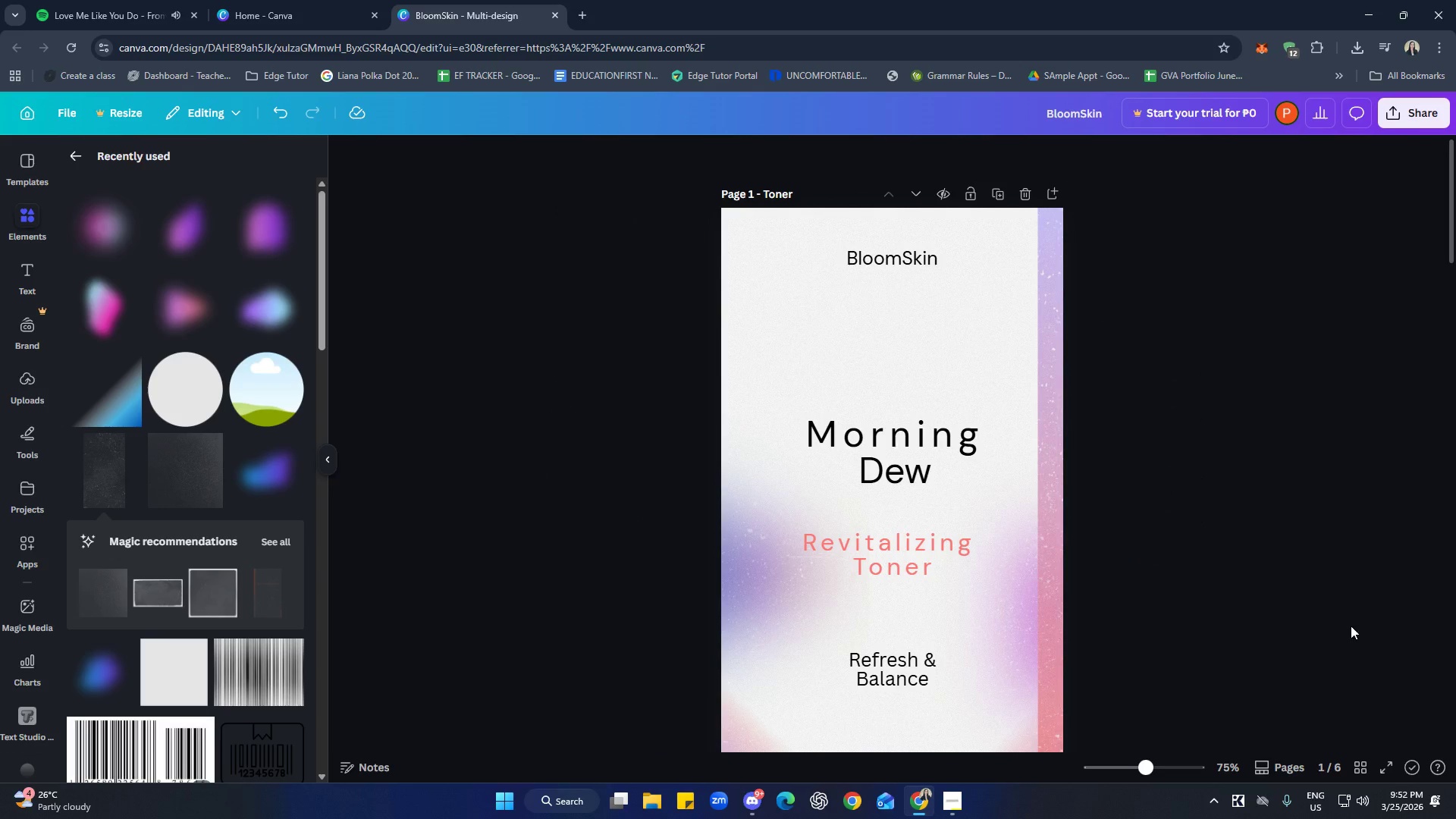 
left_click([1324, 605])
 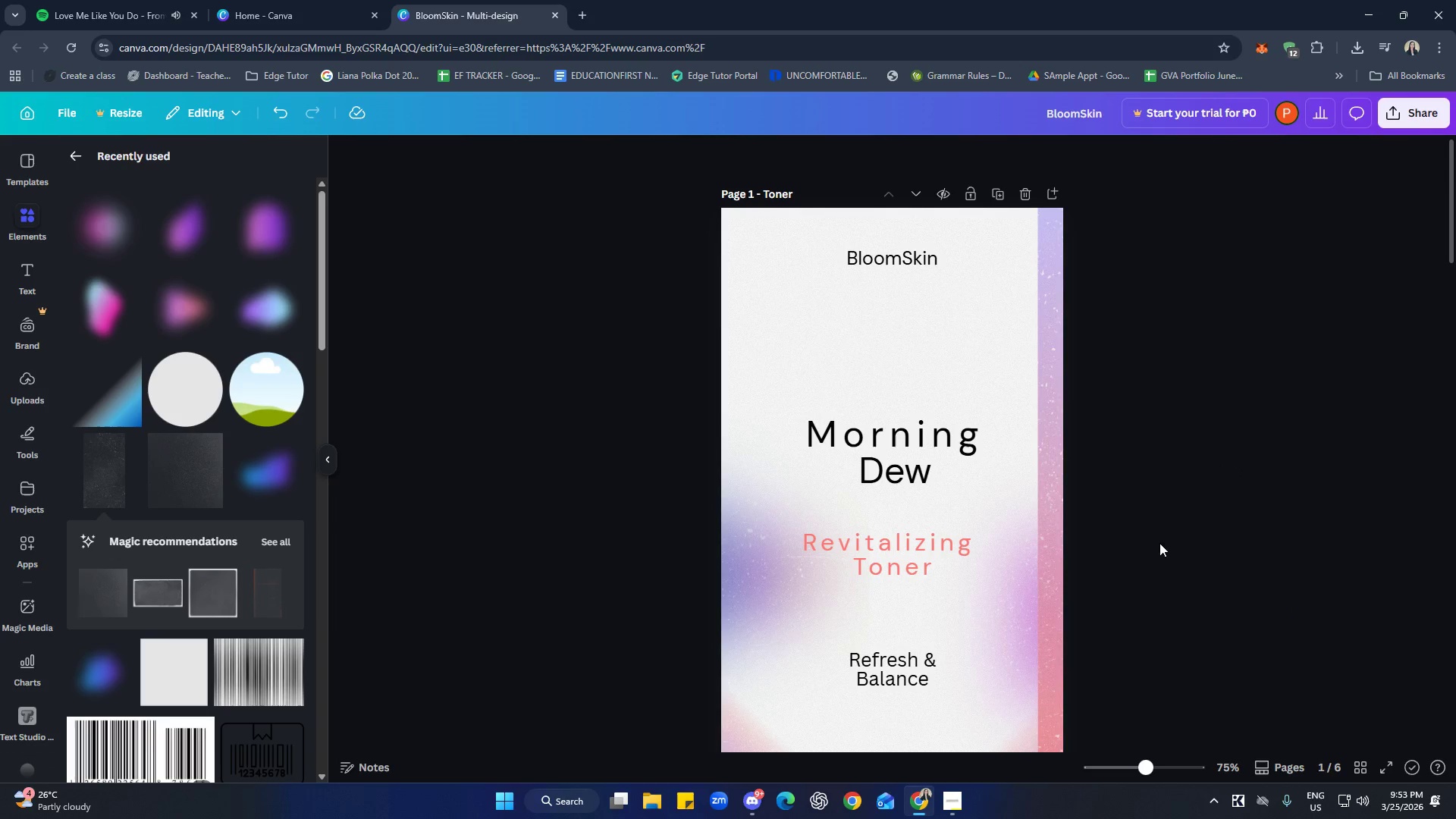 
left_click([965, 804])